 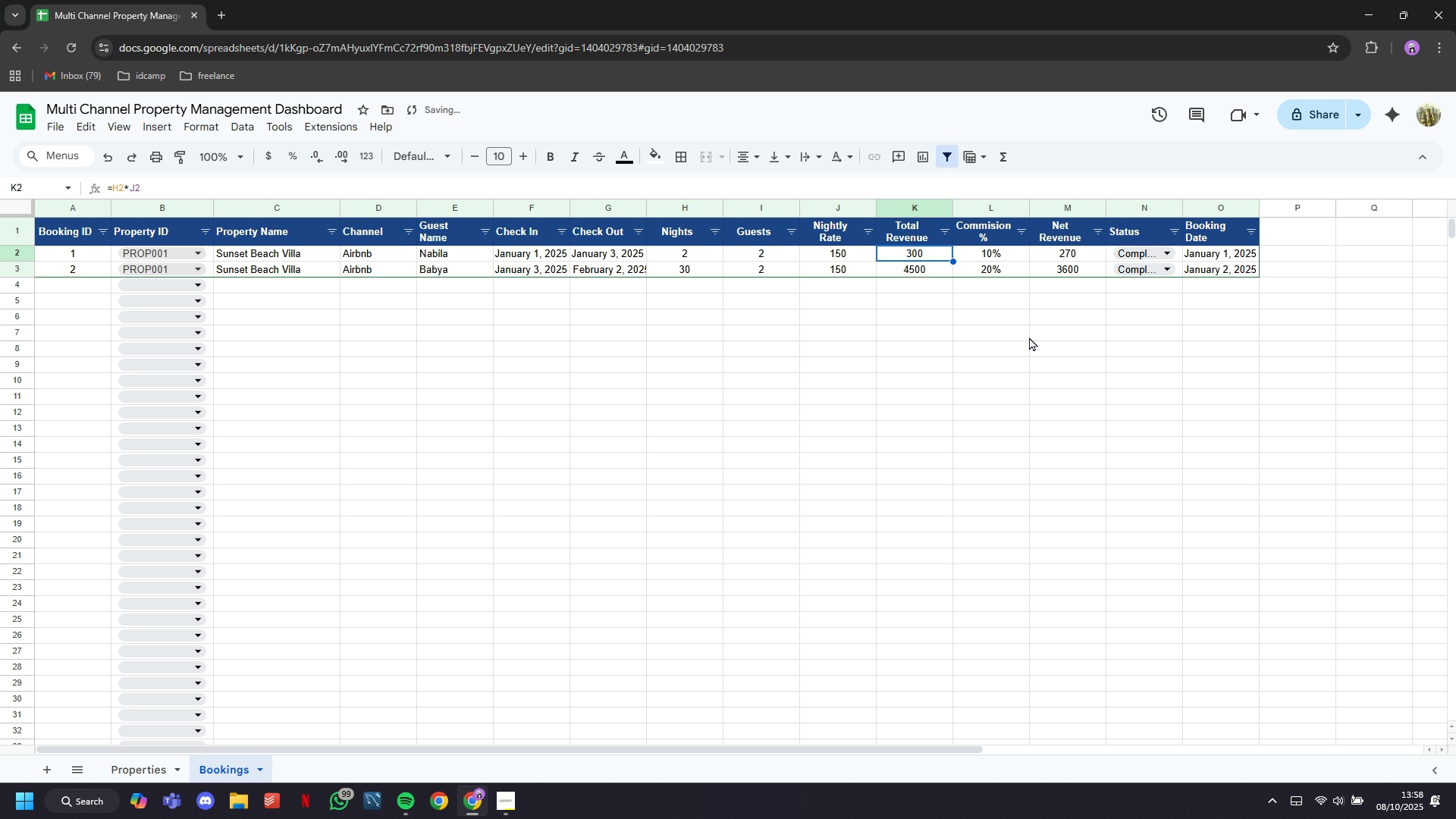 
left_click([976, 321])
 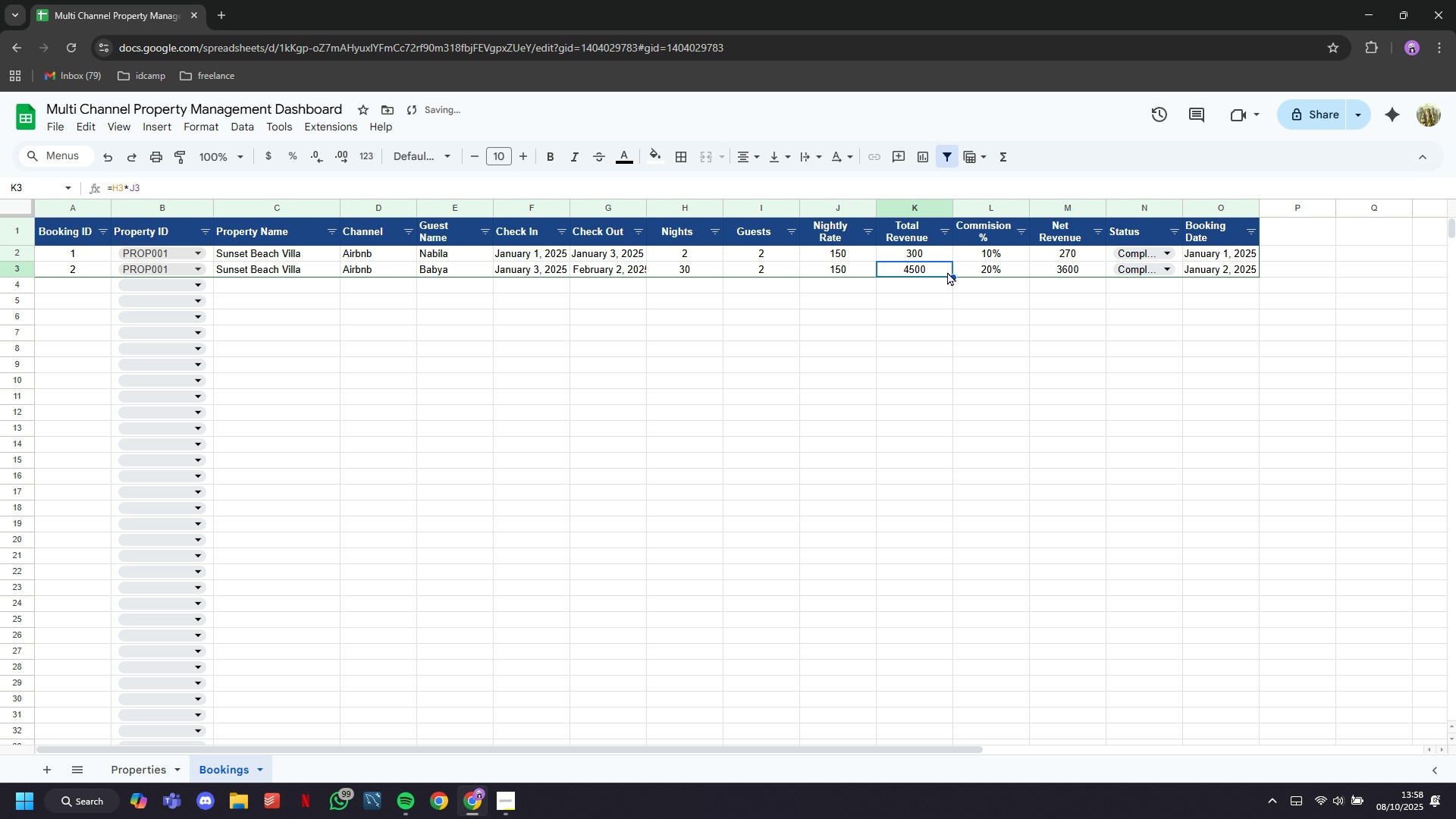 
left_click([947, 271])
 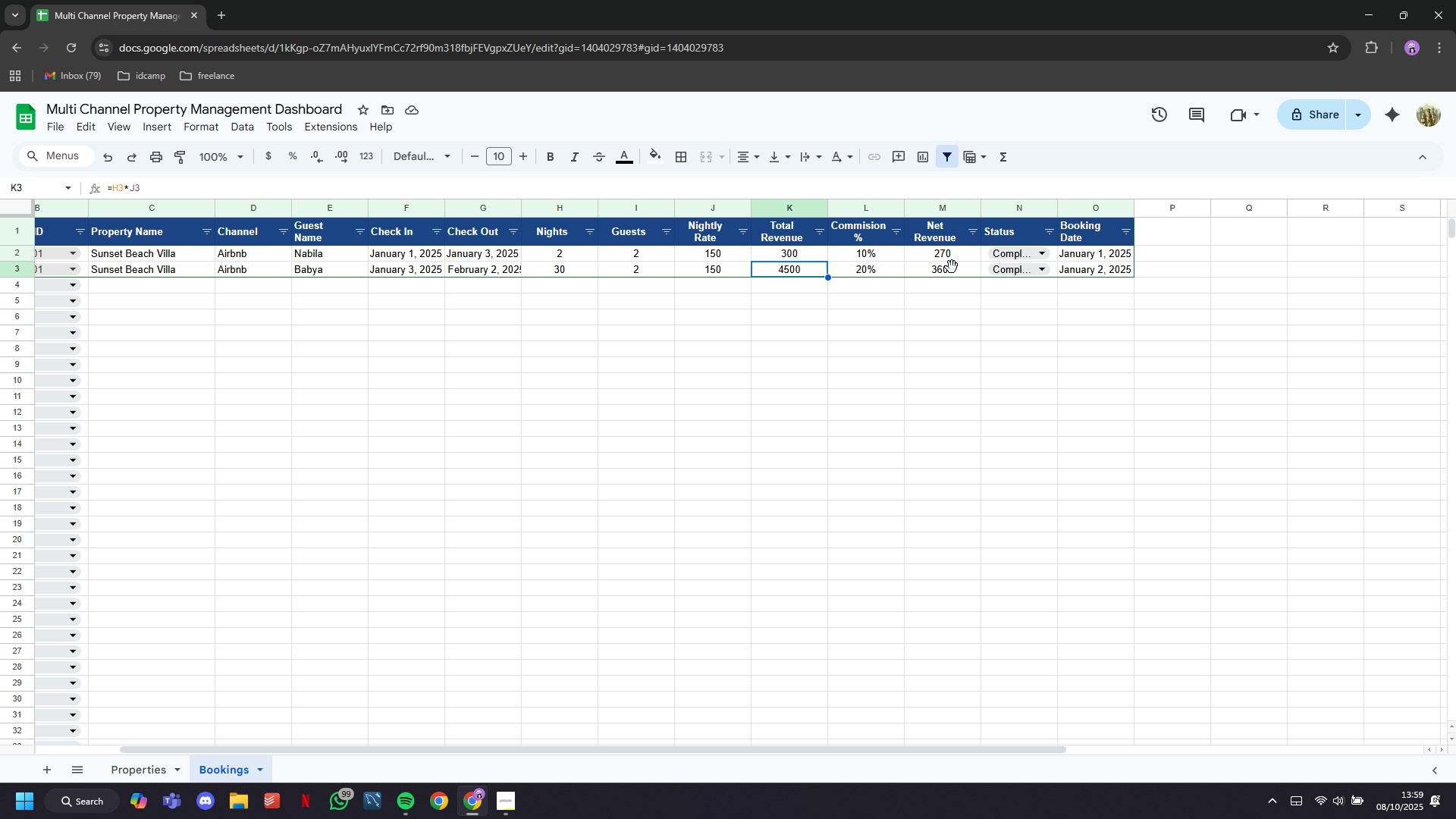 
wait(10.2)
 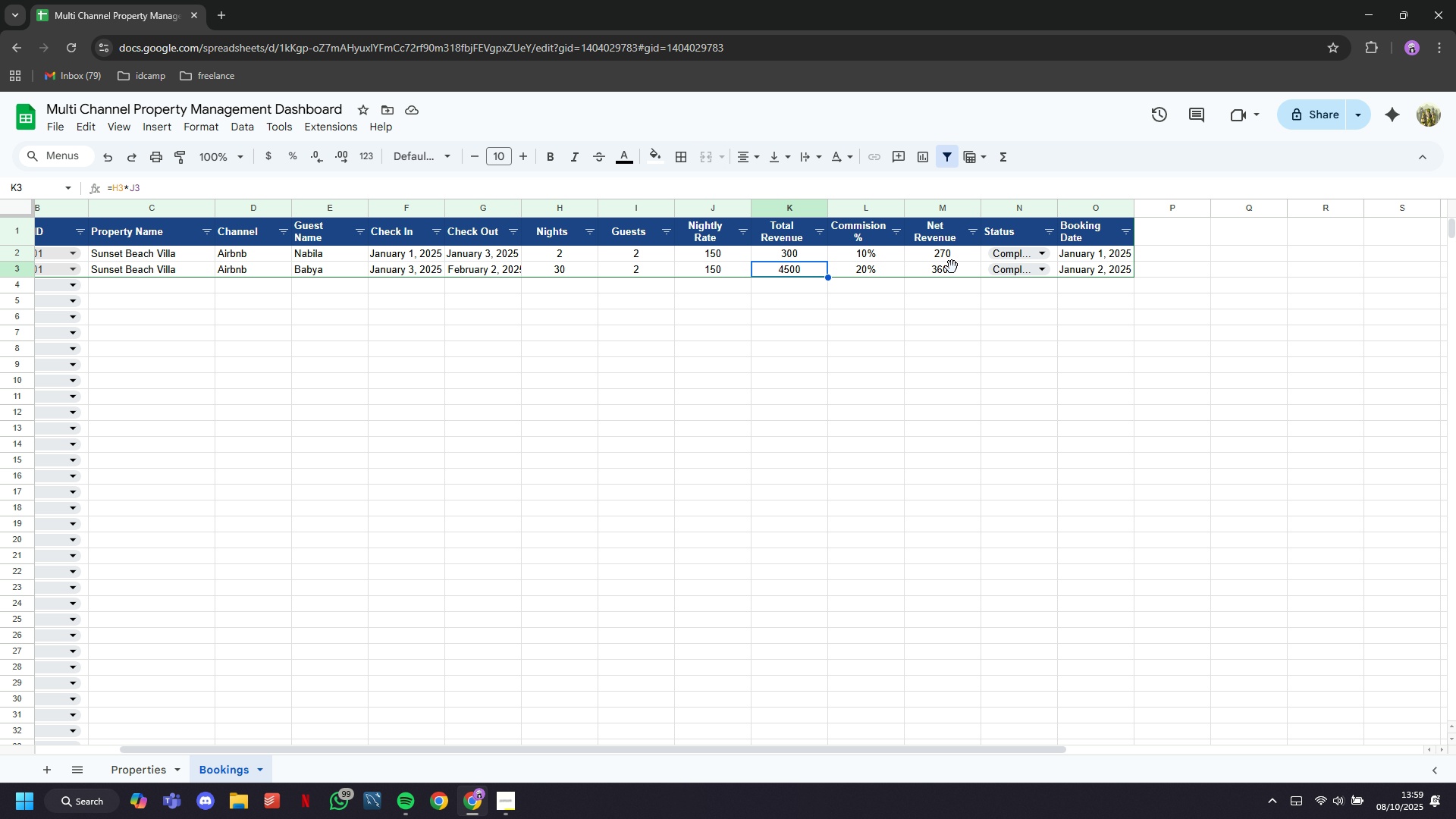 
left_click([811, 203])